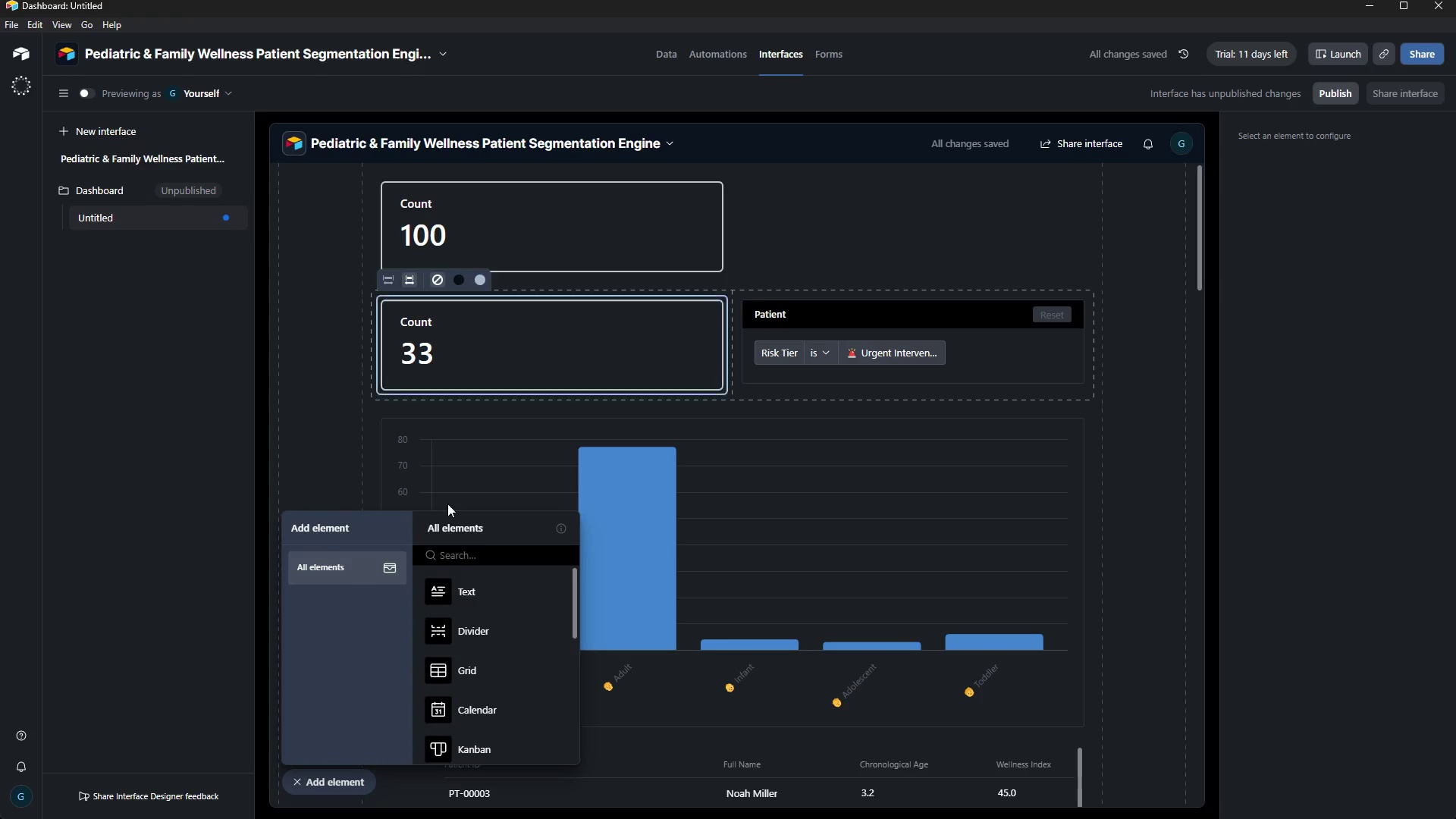 
wait(7.34)
 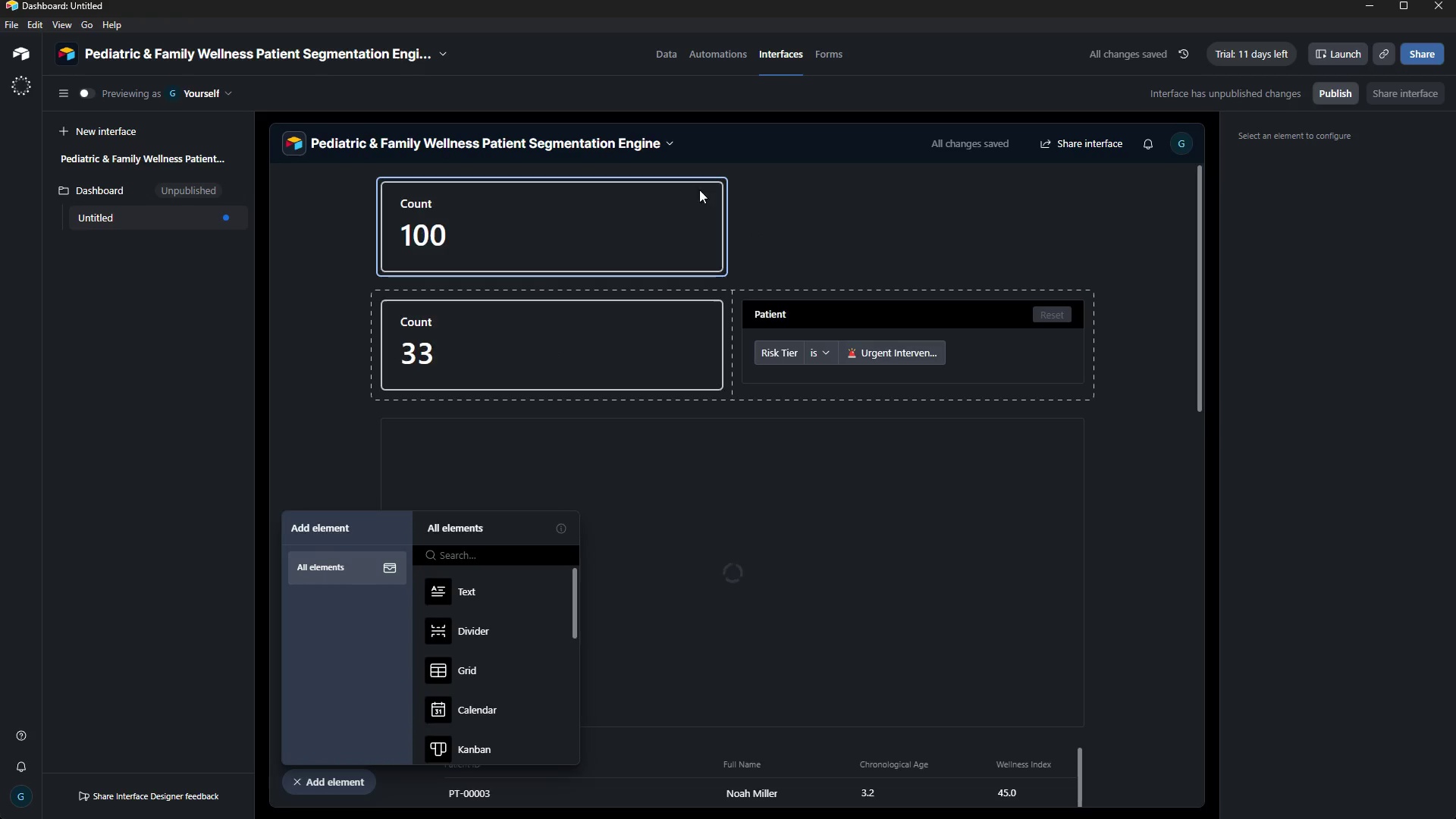 
scroll: coordinate [494, 717], scroll_direction: down, amount: 4.0
 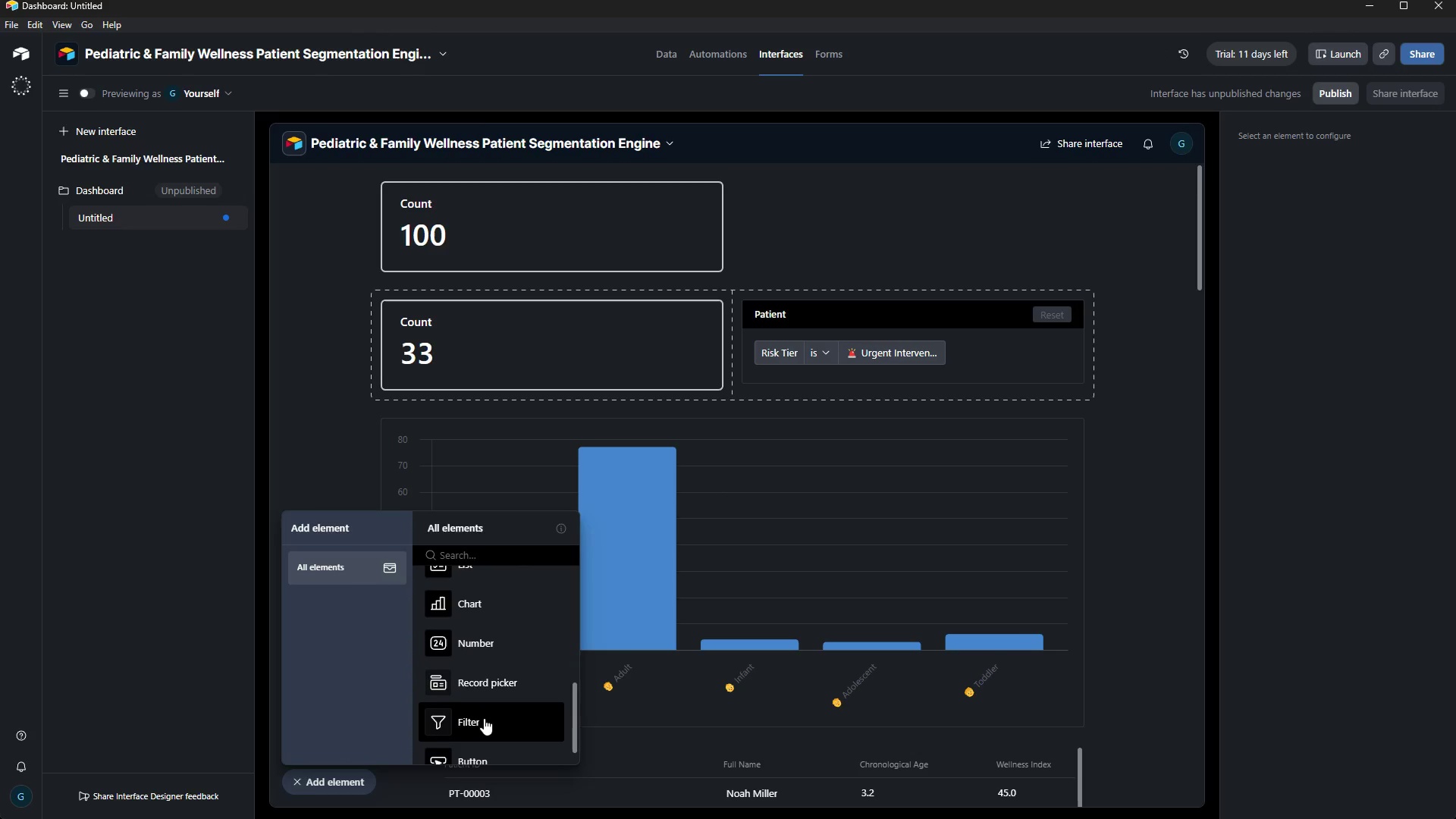 
left_click([485, 718])
 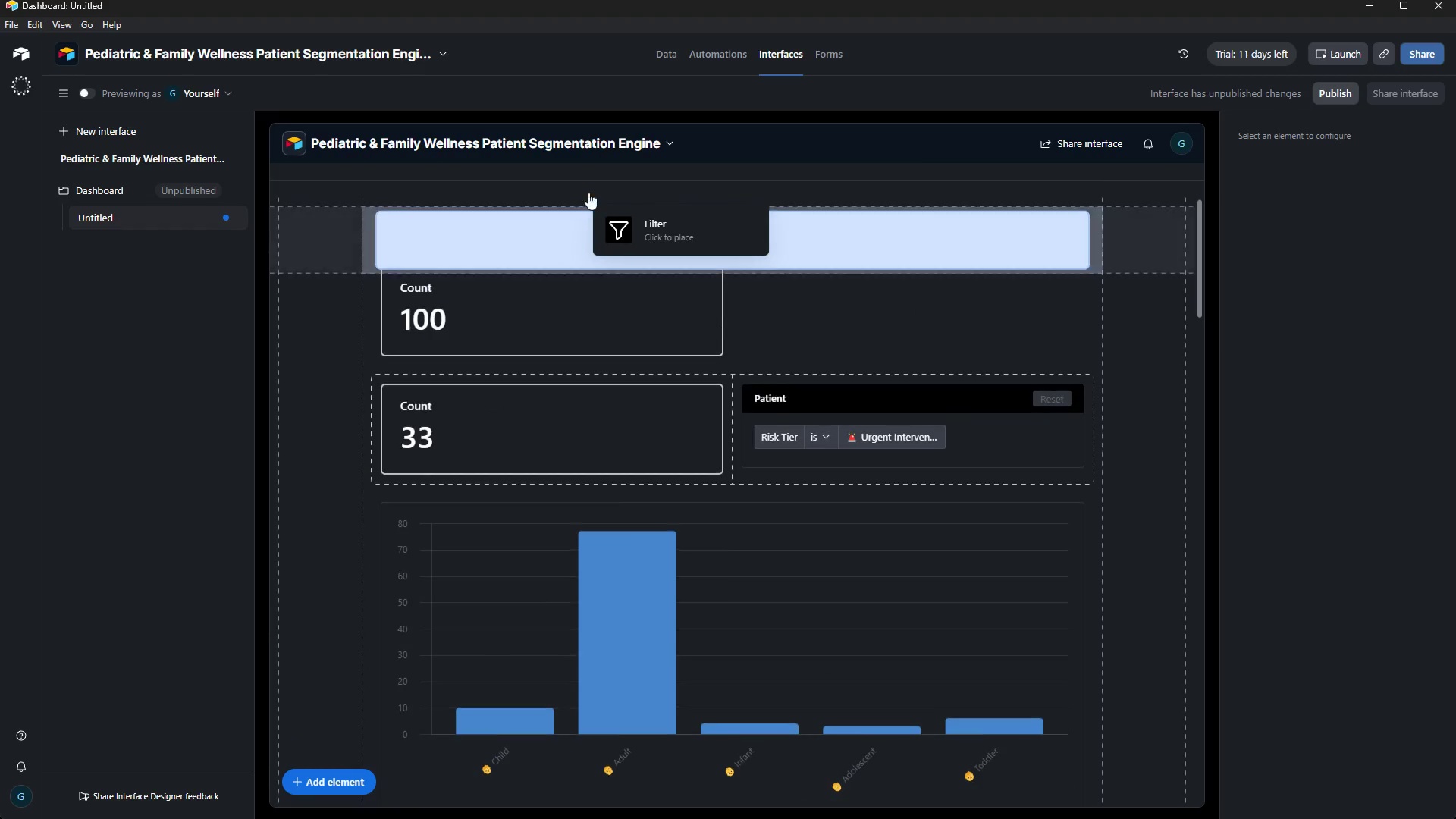 
left_click([592, 193])
 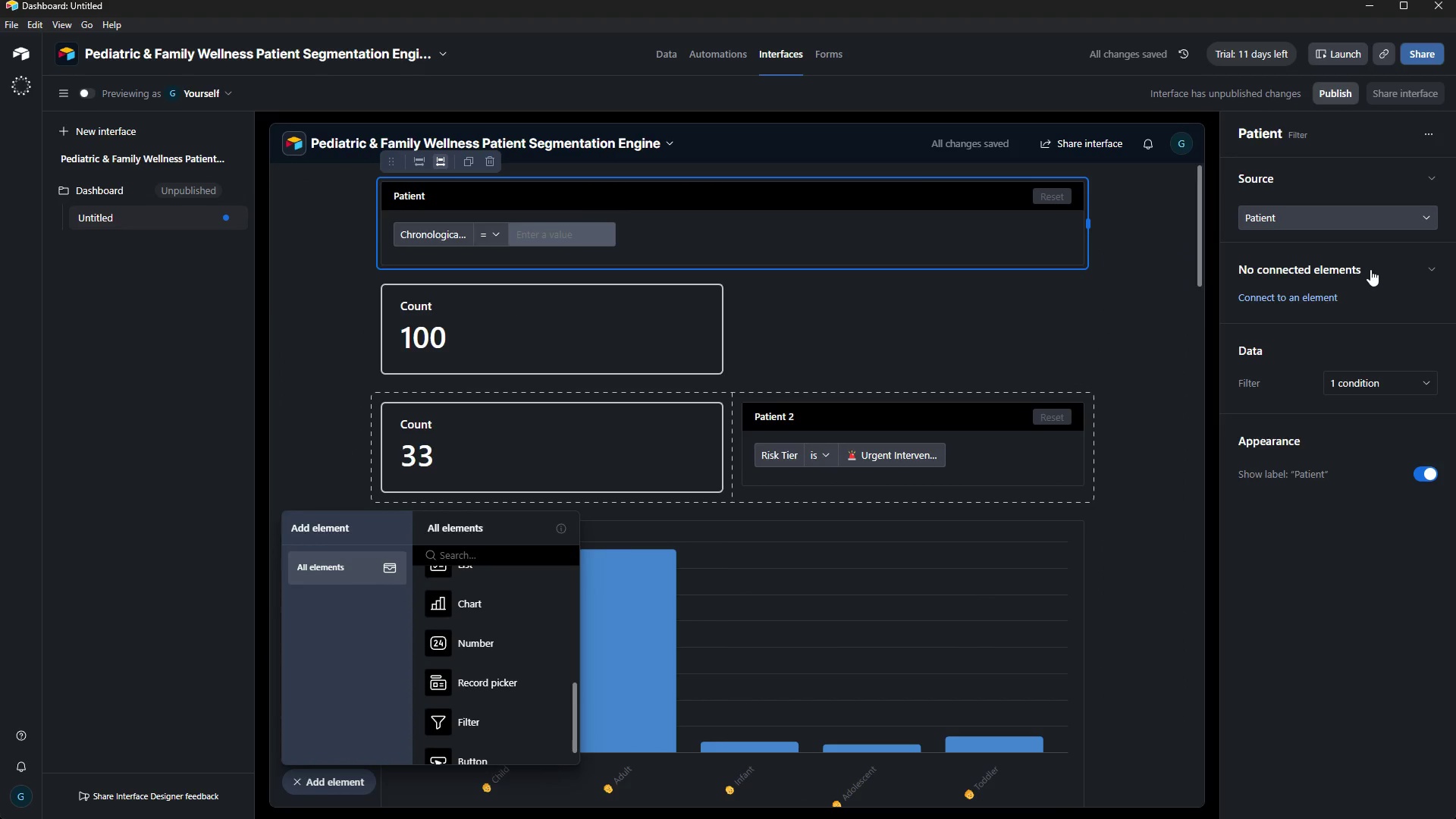 
wait(8.08)
 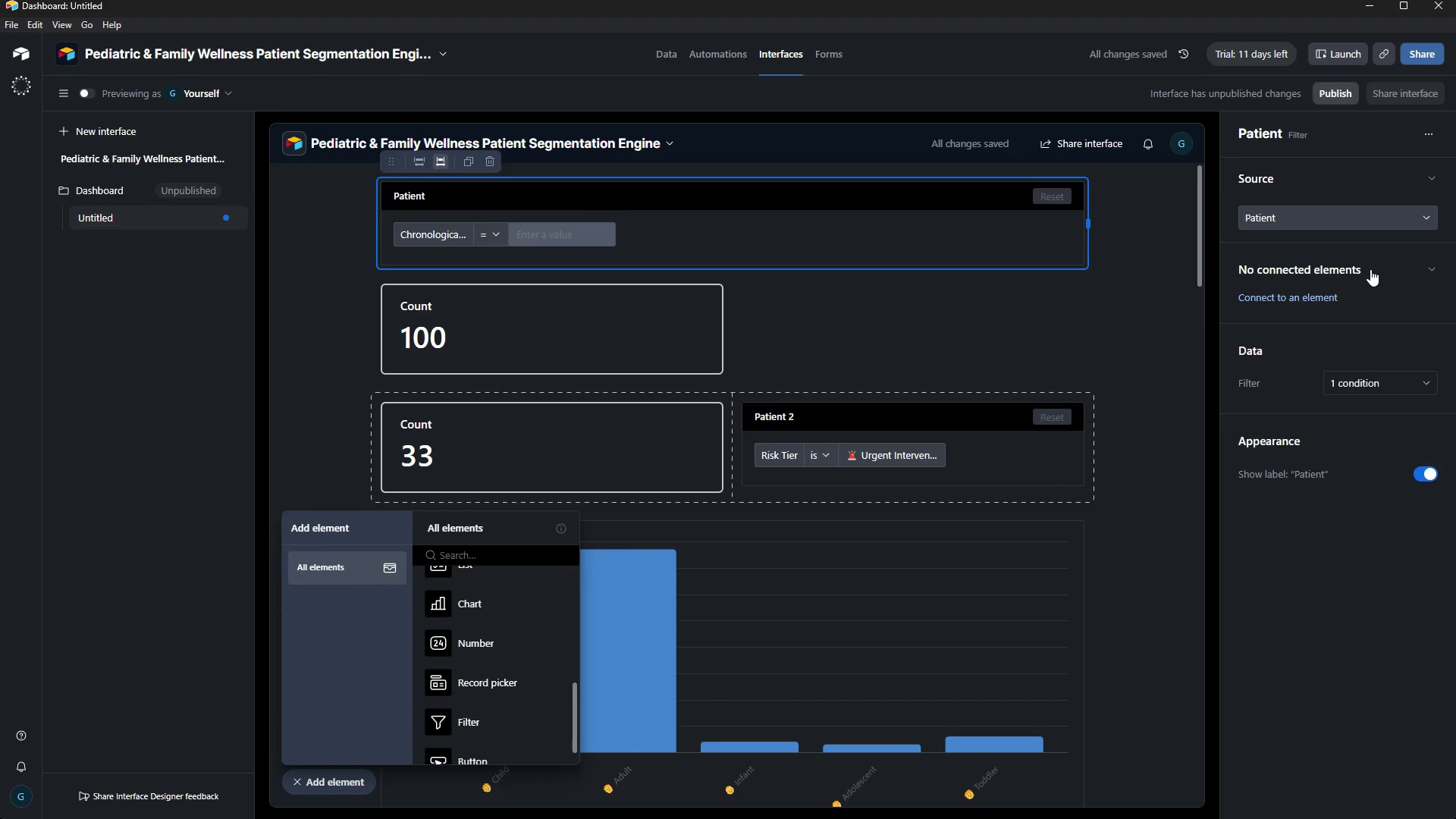 
left_click([1386, 389])
 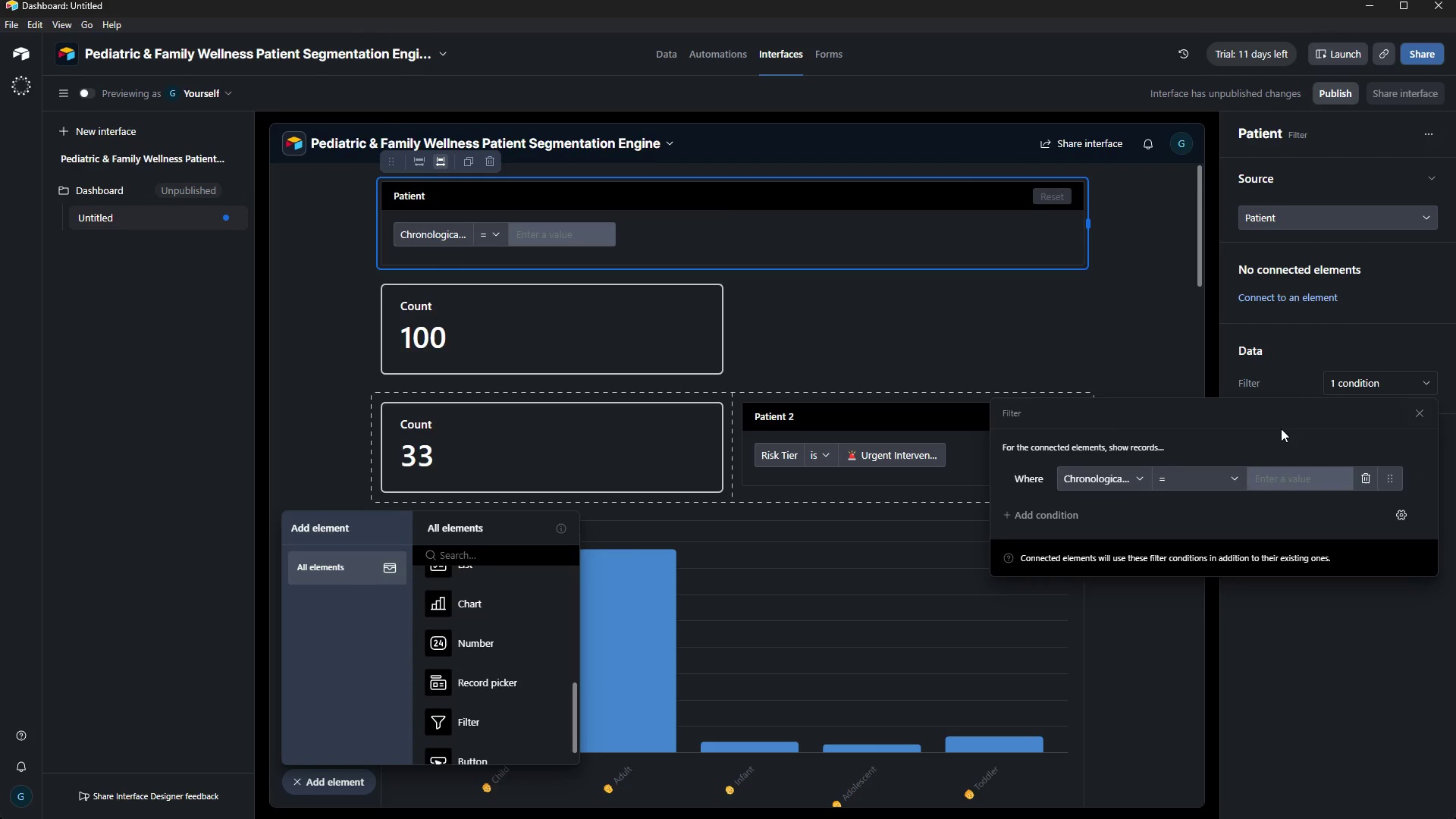 
left_click_drag(start_coordinate=[1279, 308], to_coordinate=[1279, 304])
 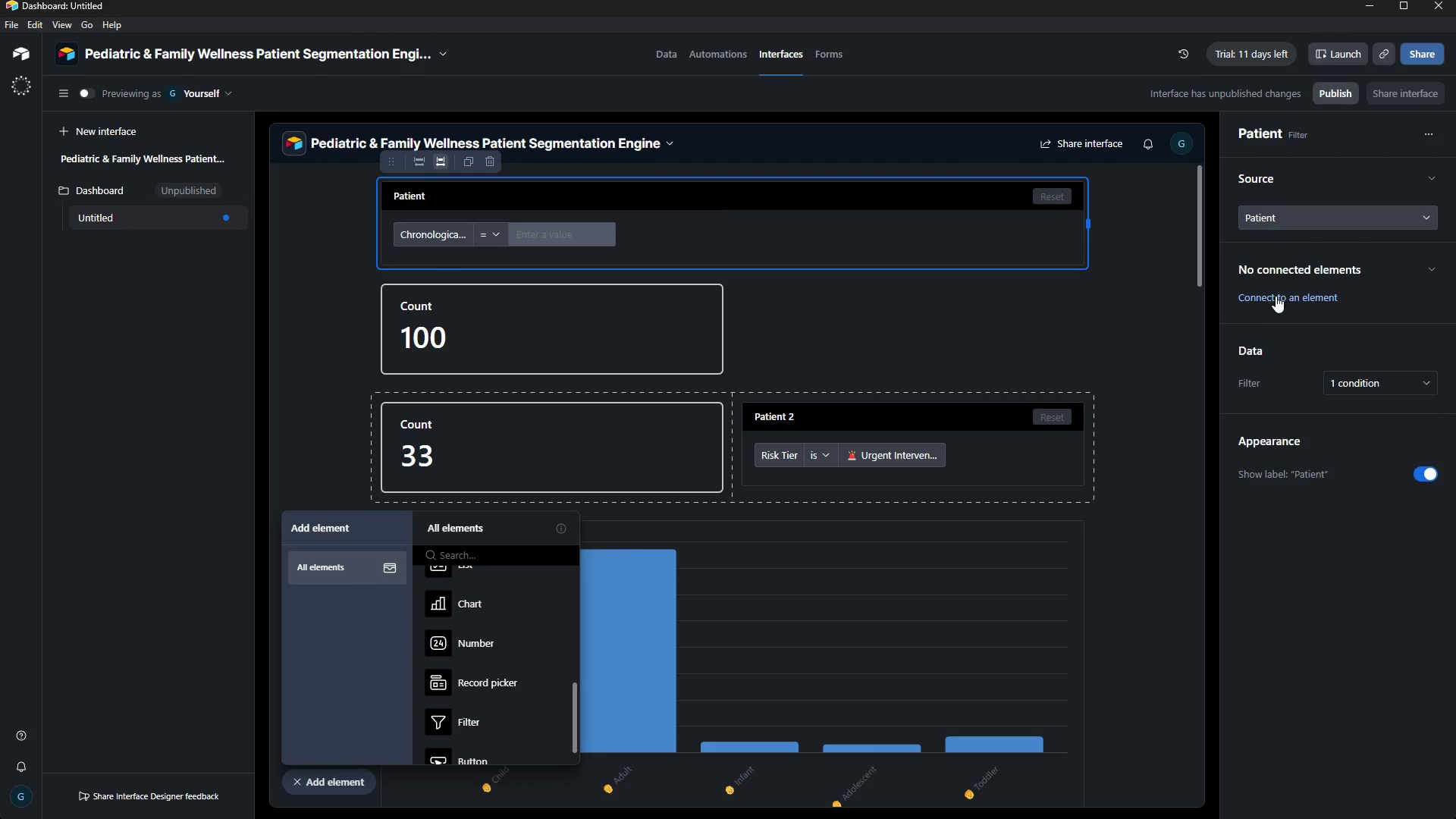 
double_click([1276, 296])
 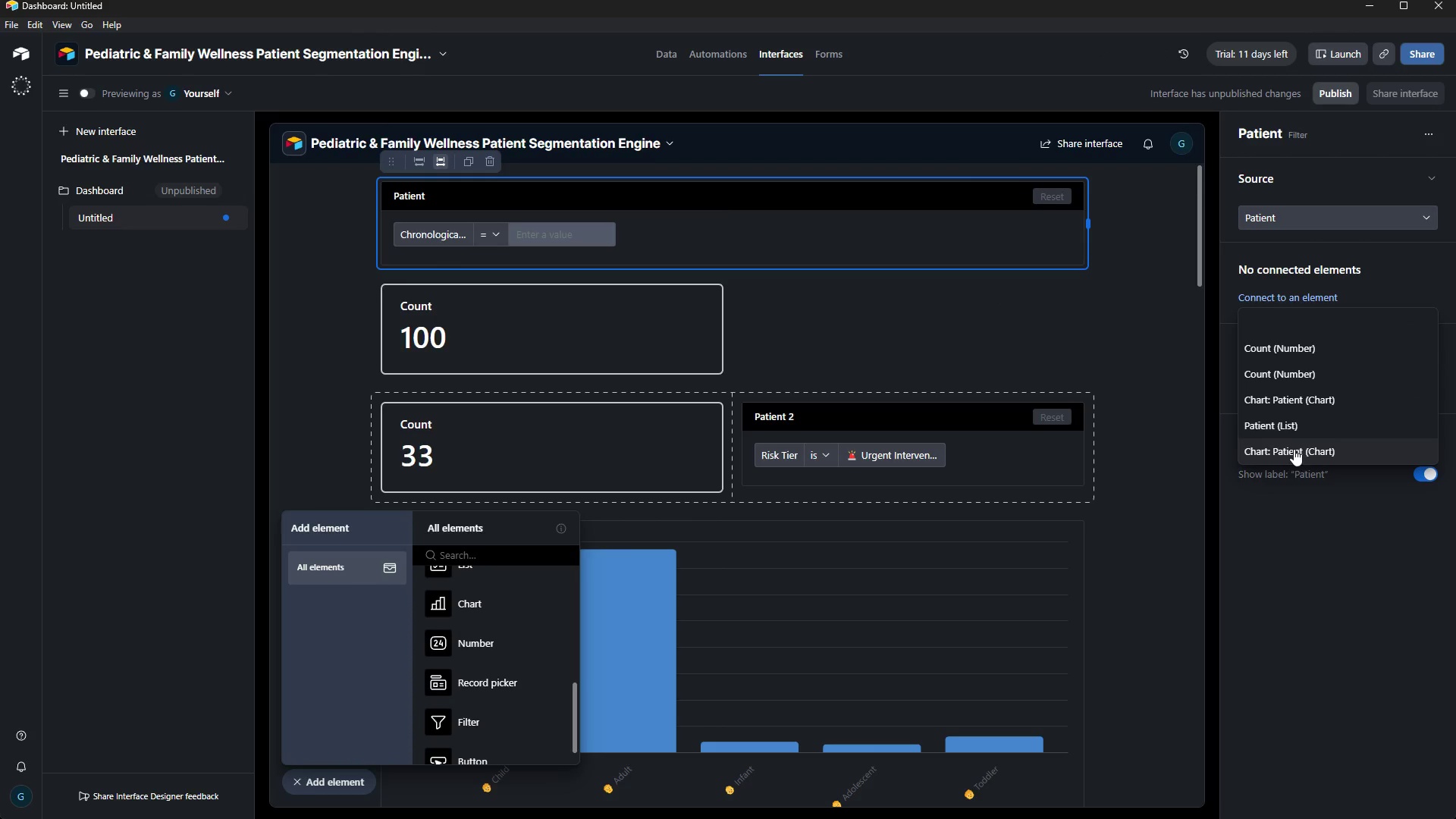 
scroll: coordinate [1300, 413], scroll_direction: down, amount: 3.0
 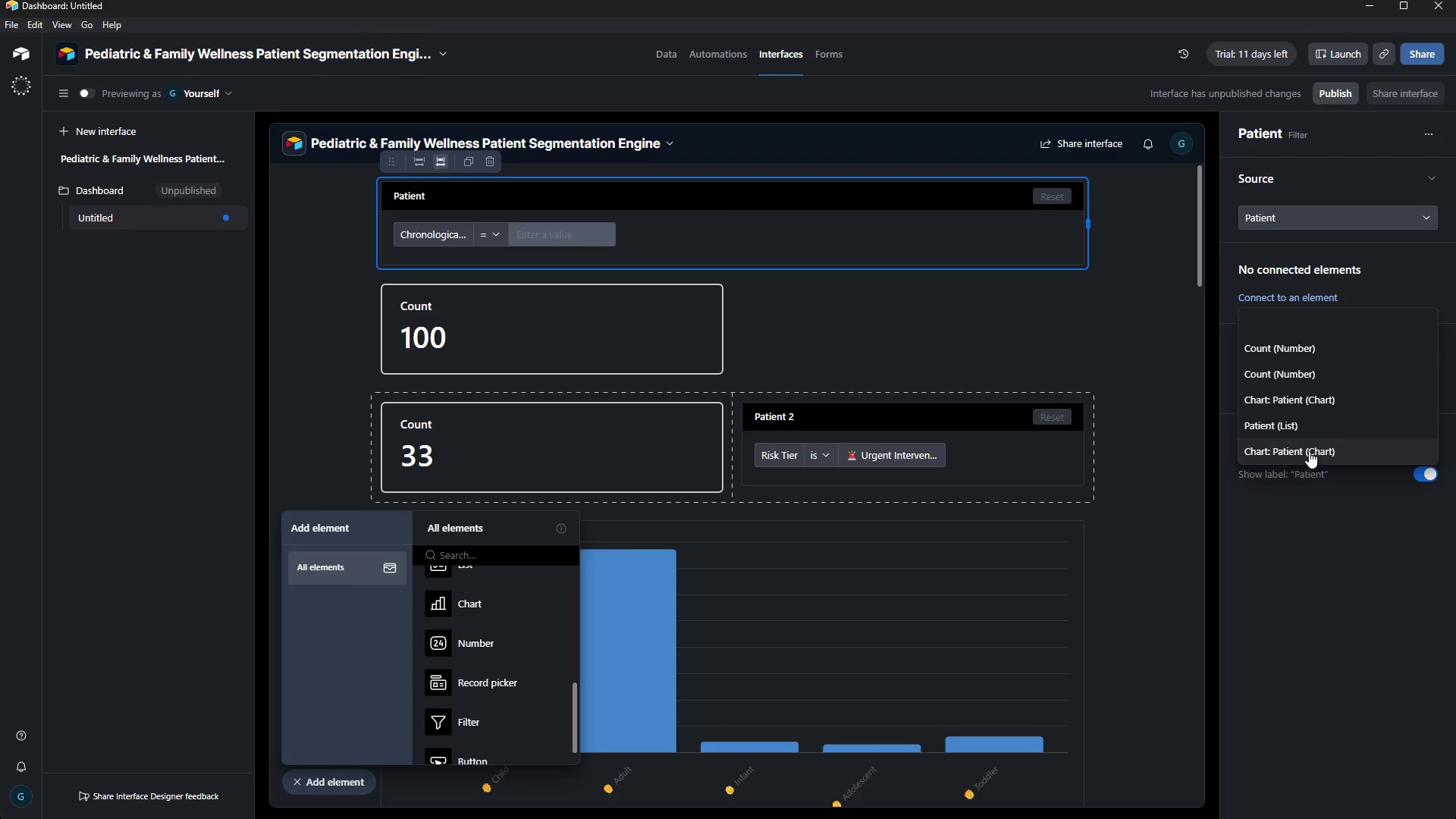 
wait(8.89)
 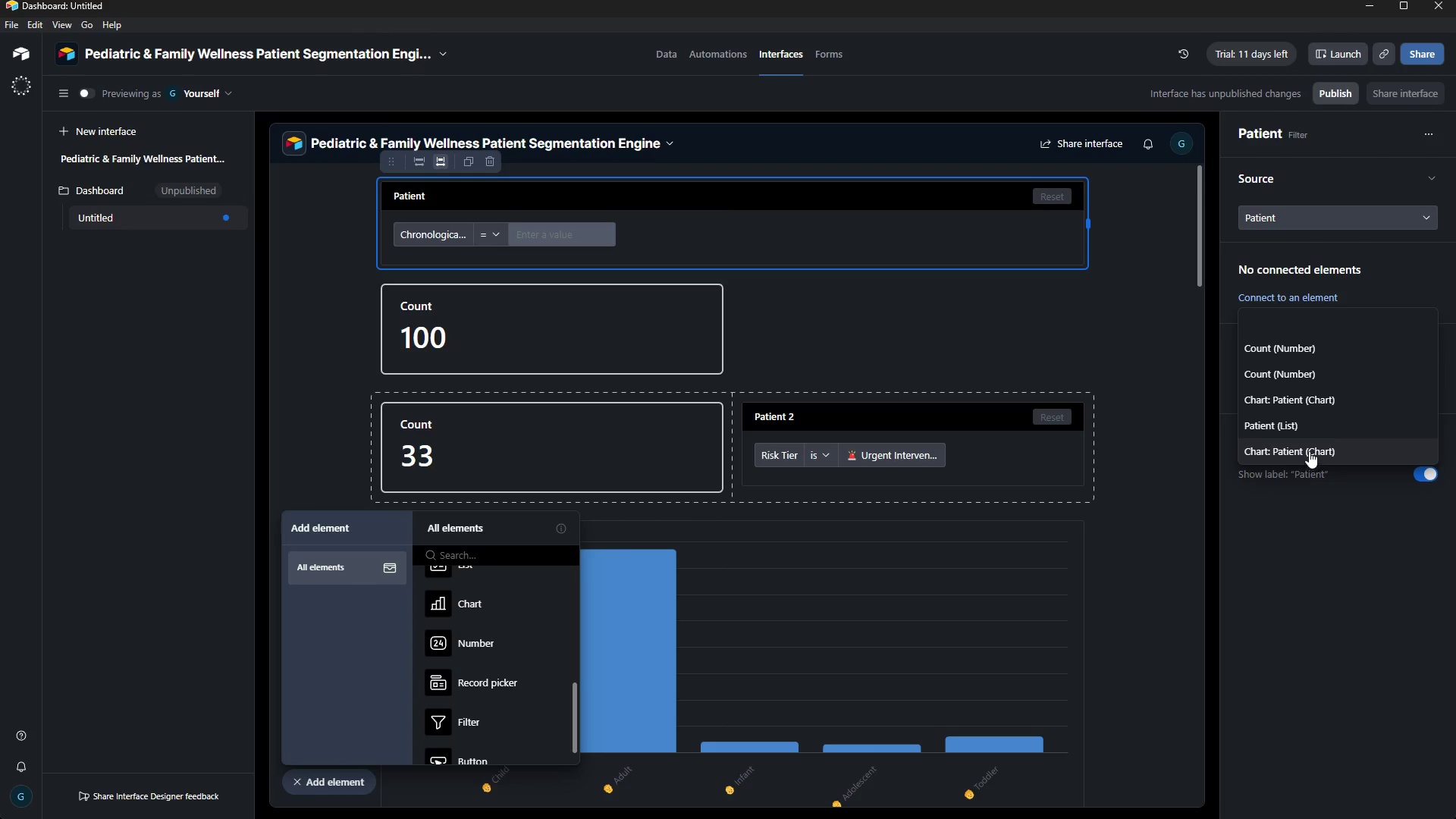 
left_click([1323, 396])
 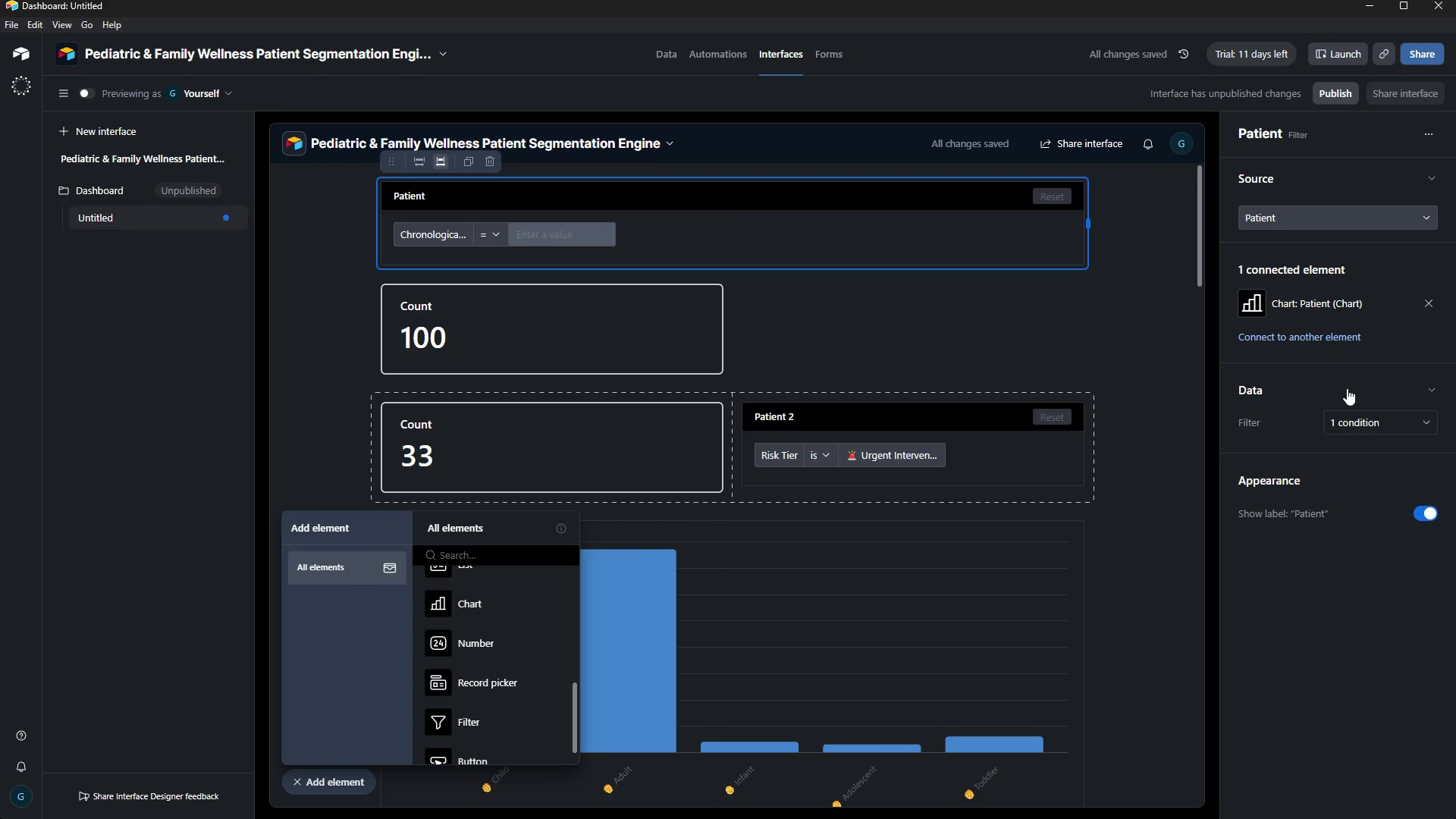 
left_click([1354, 411])
 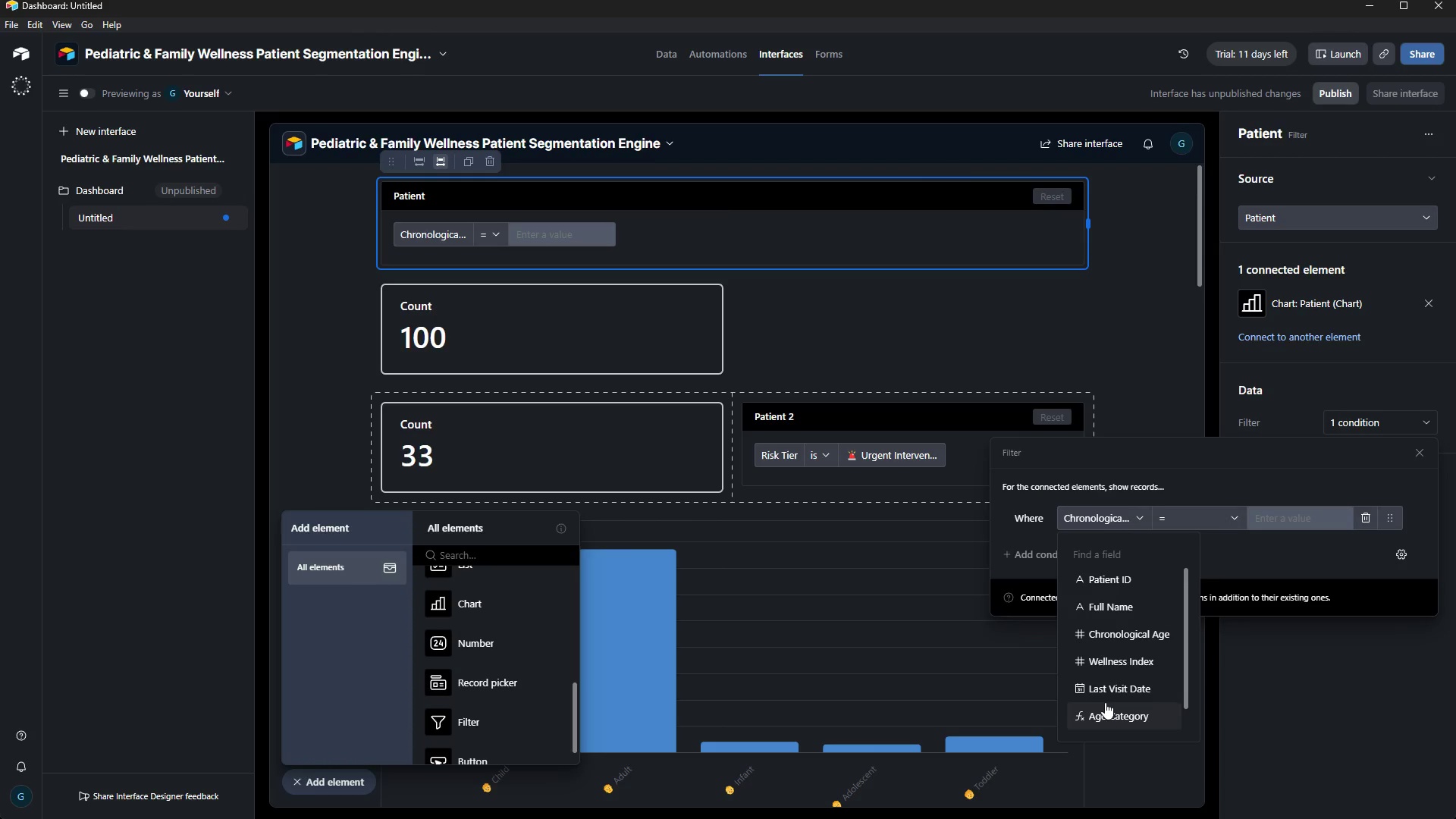 
wait(6.58)
 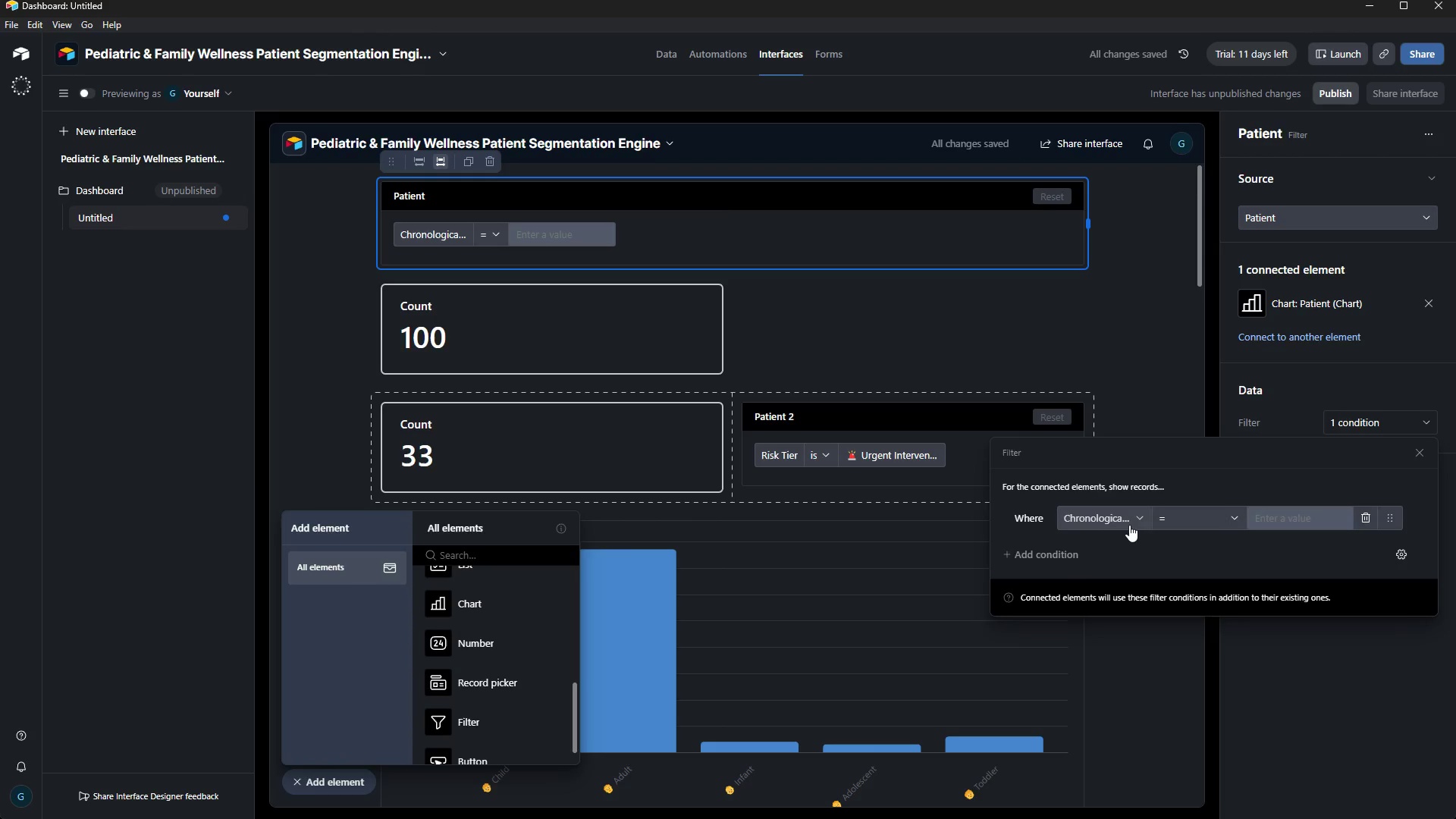 
scroll: coordinate [1128, 706], scroll_direction: down, amount: 2.0
 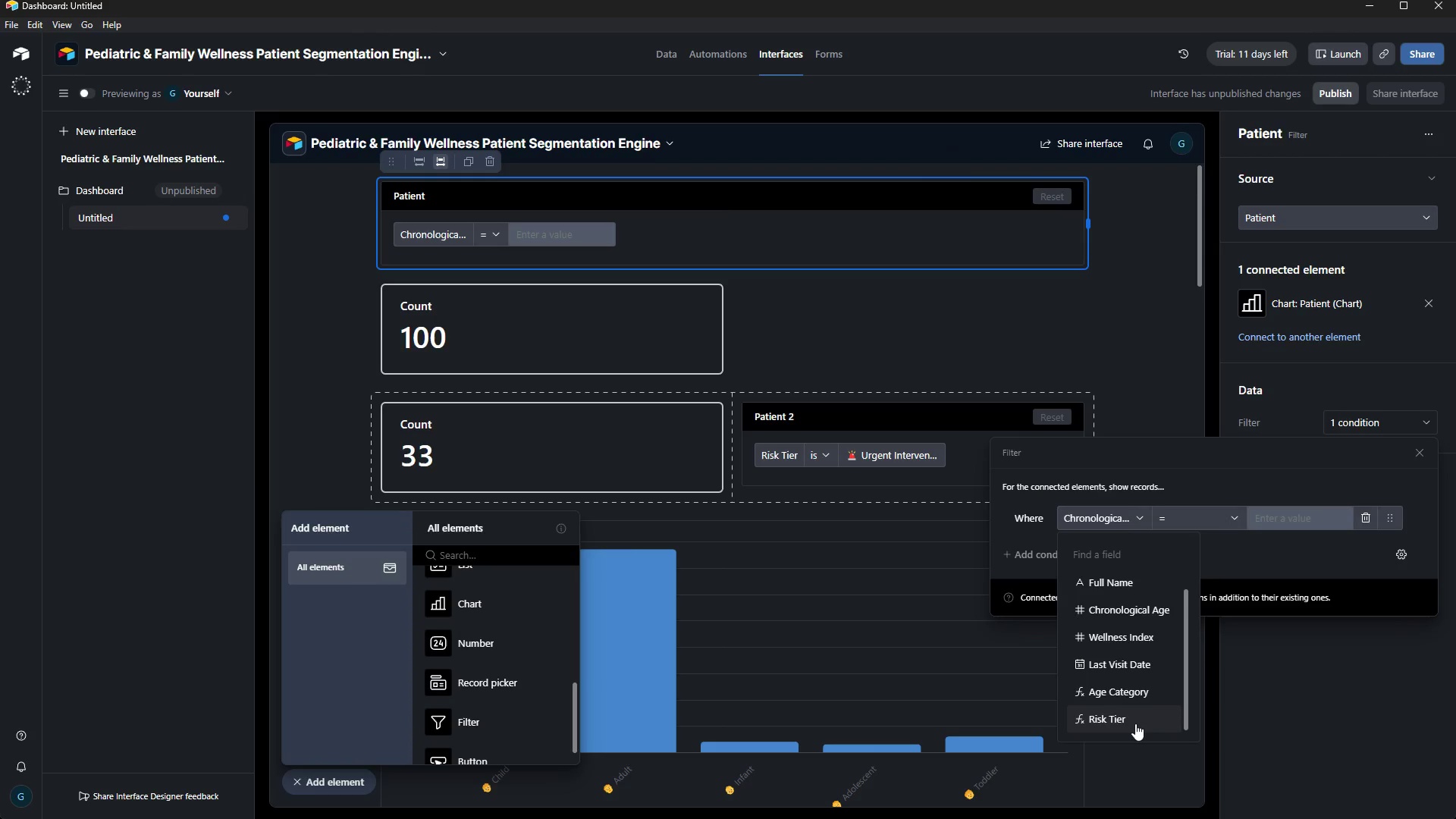 
left_click([1135, 723])
 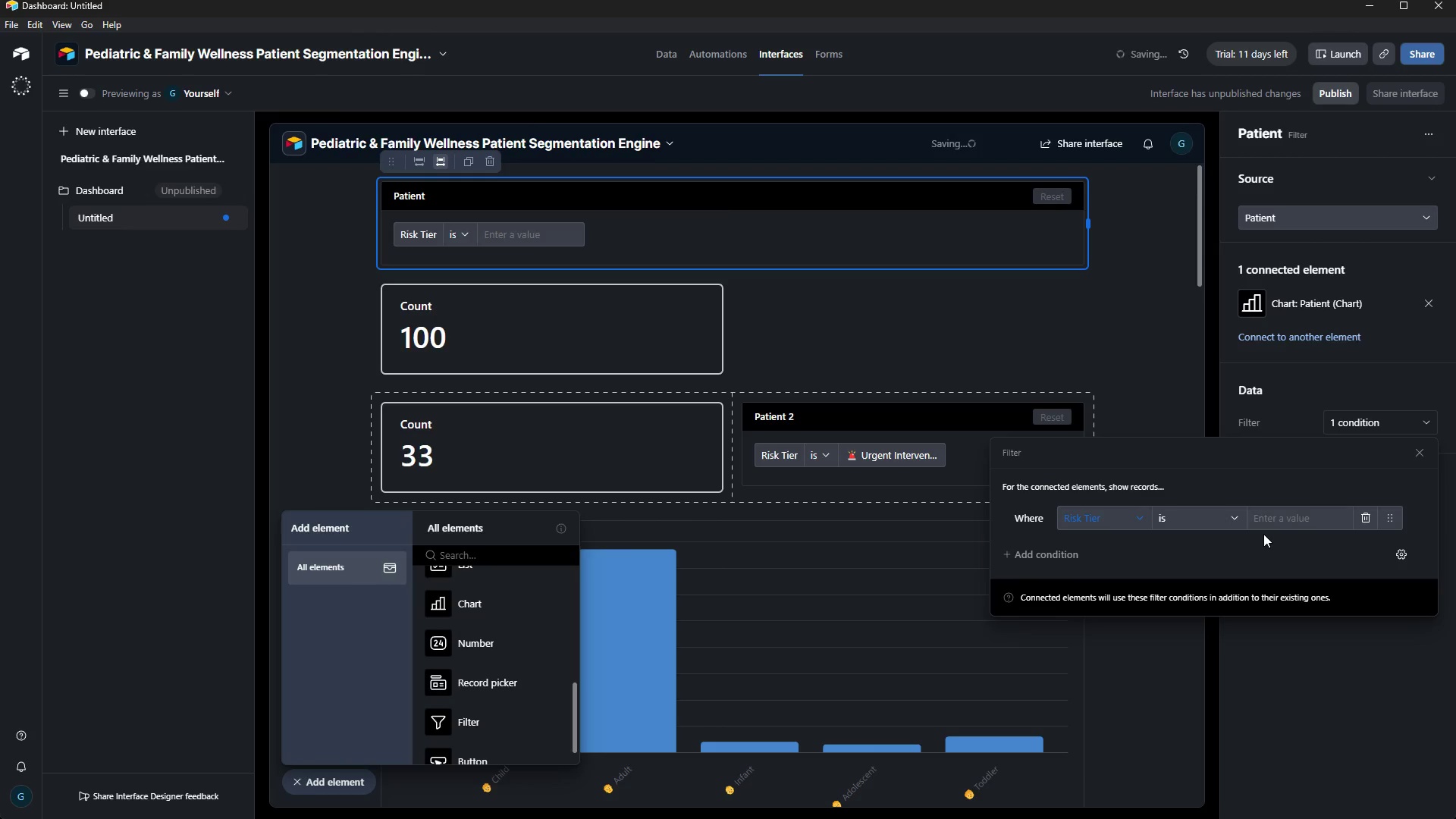 
left_click([1268, 528])
 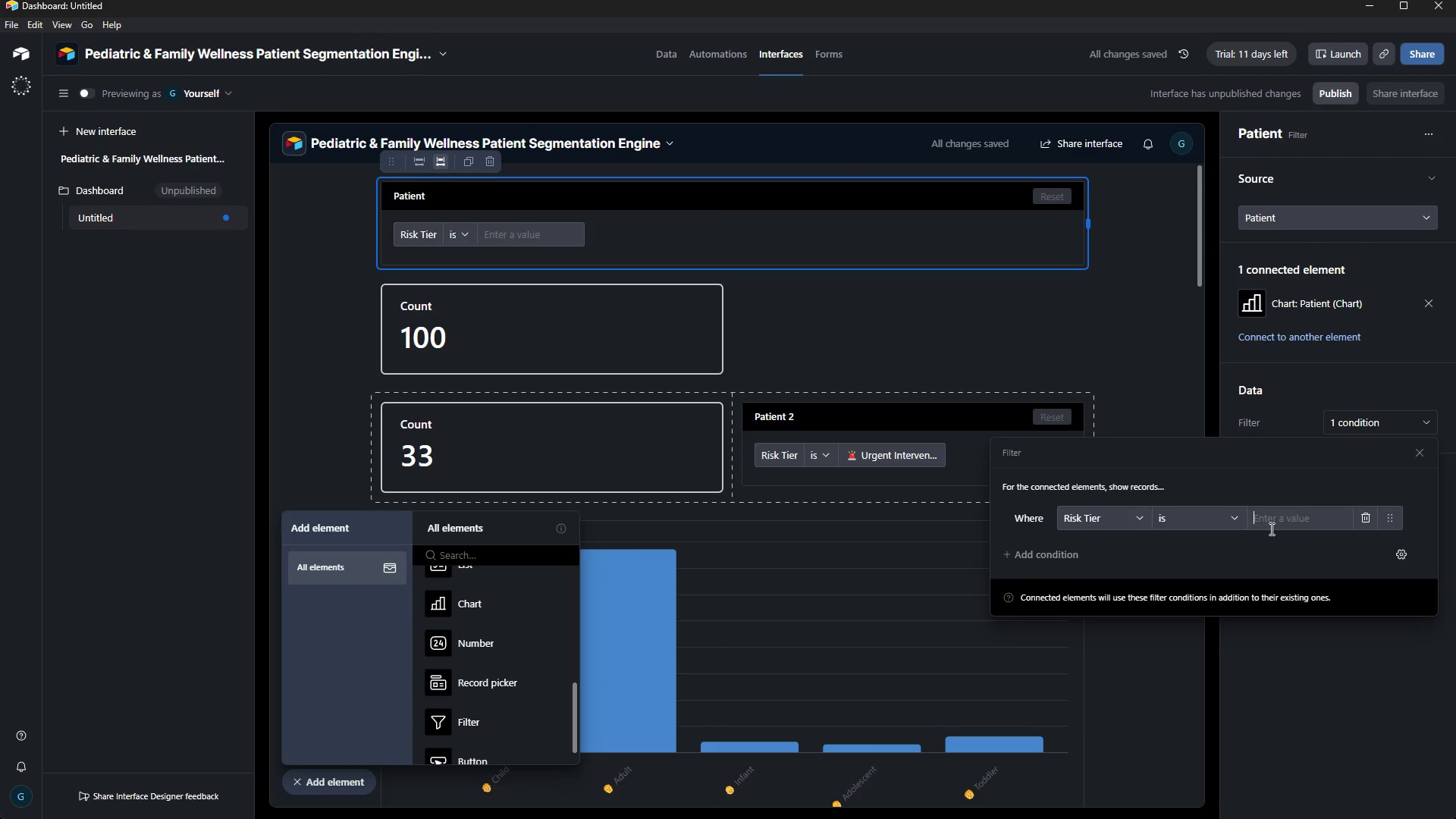 
key(Control+V)
 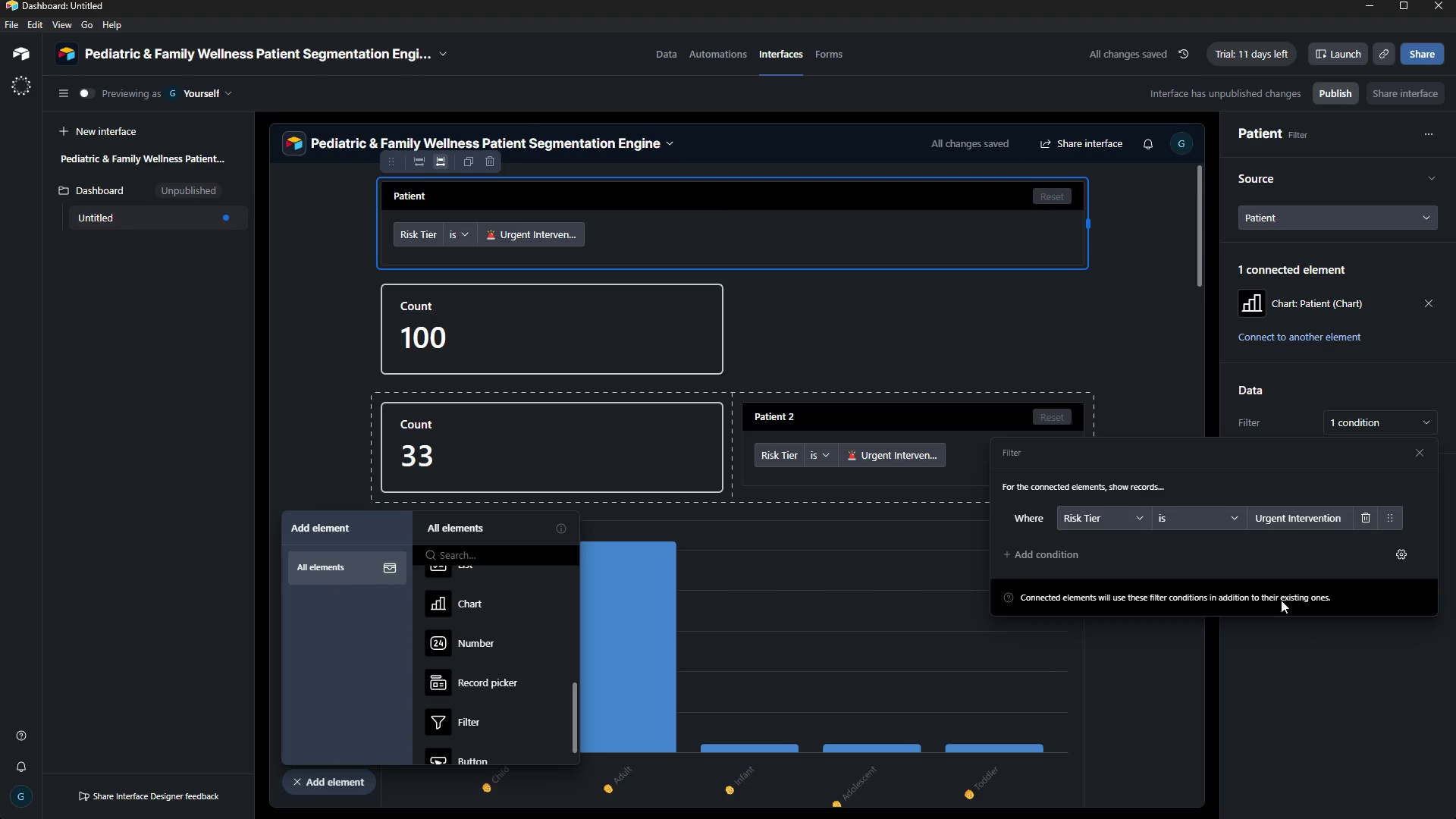 
left_click([1304, 648])
 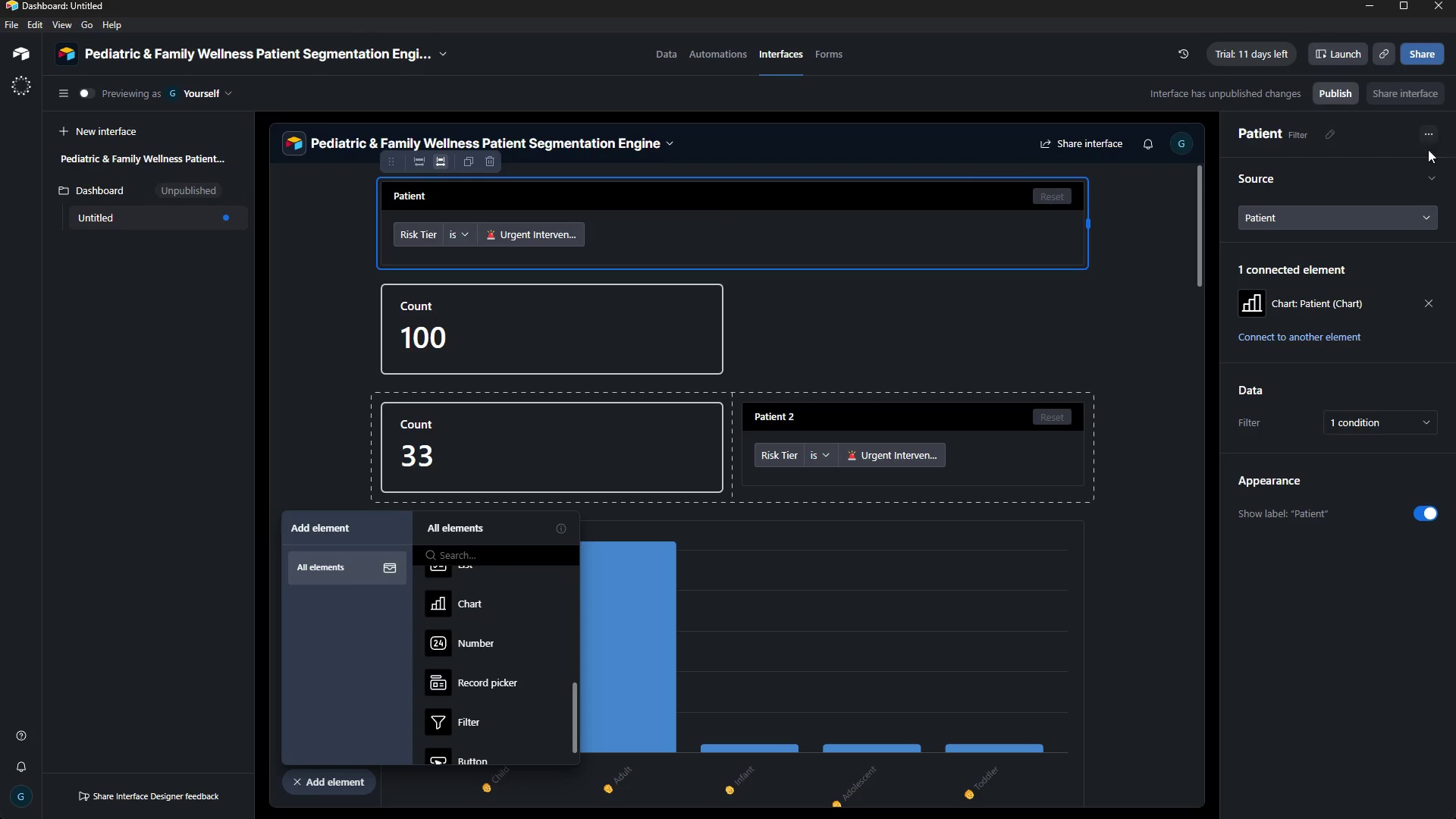 
wait(6.64)
 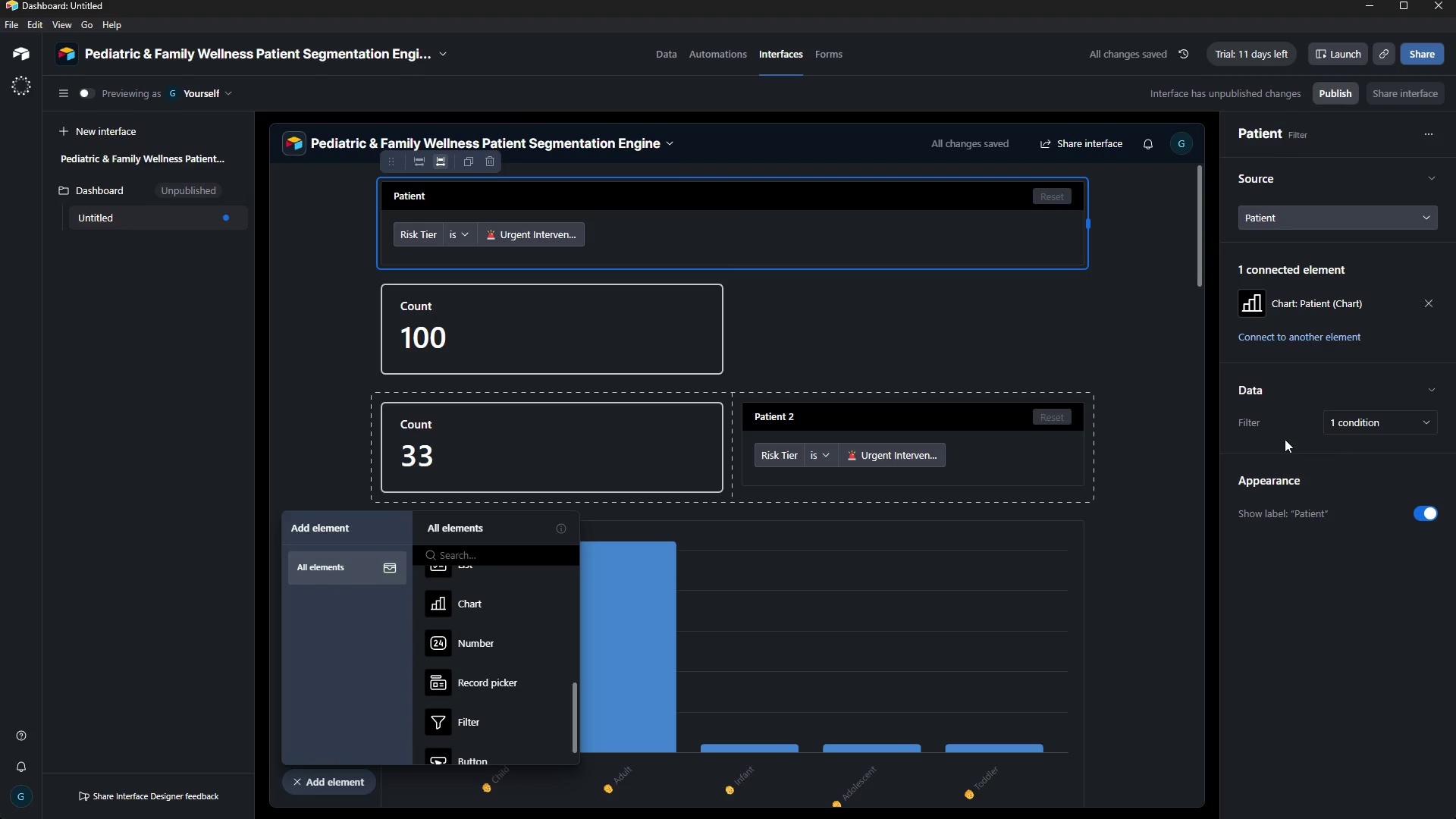 
left_click([1128, 293])
 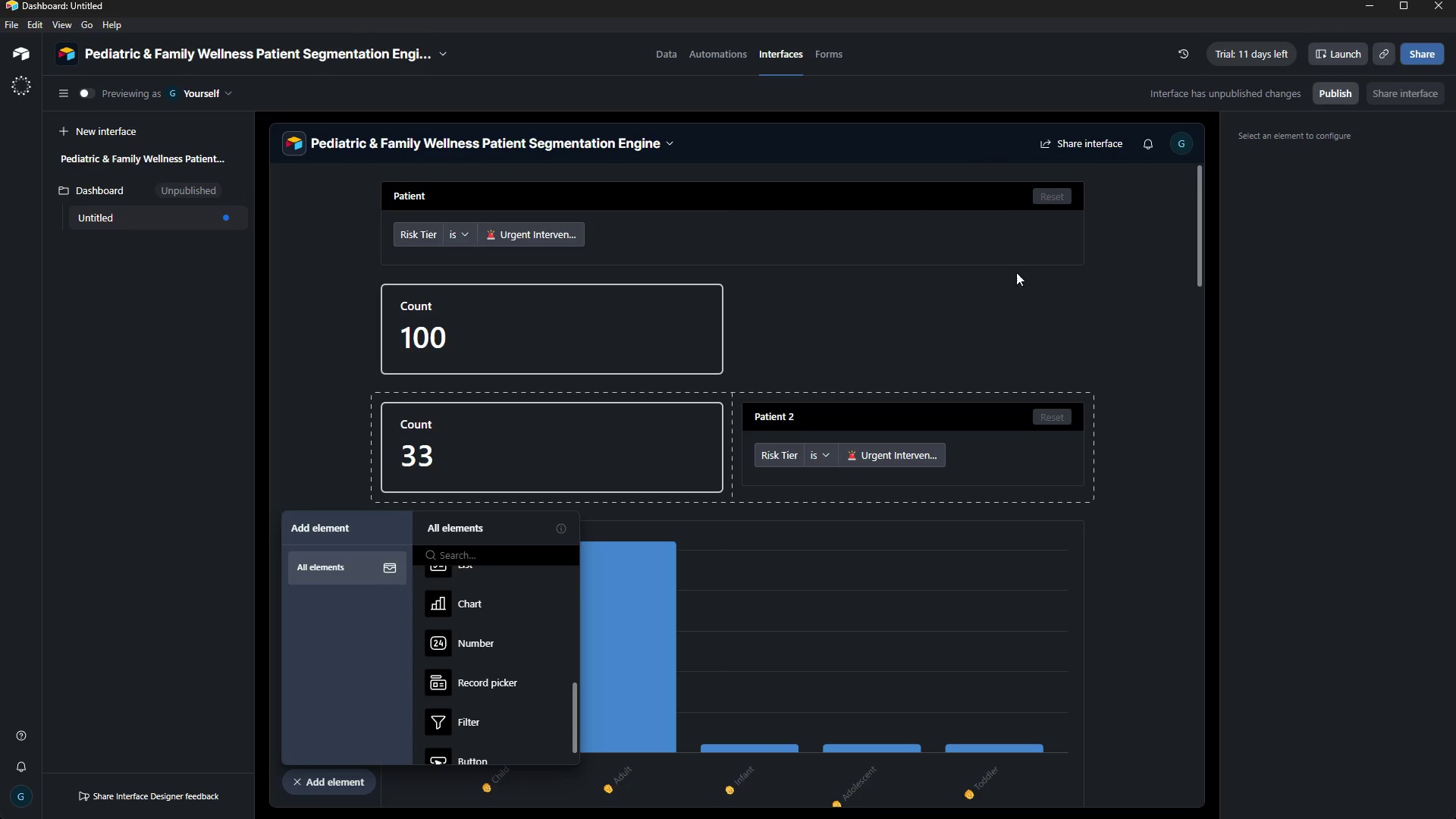 
left_click([1027, 247])
 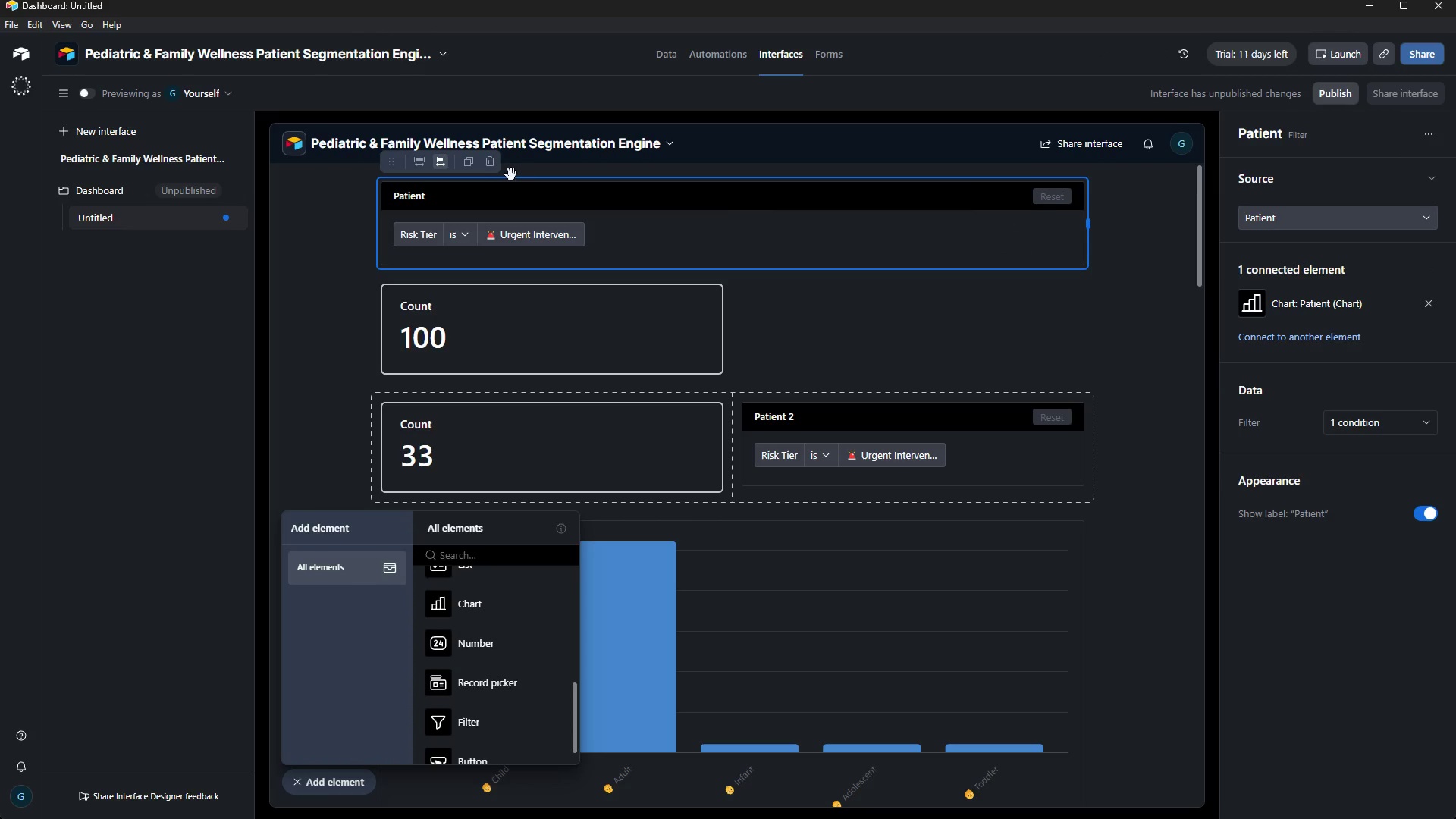 
left_click([492, 172])
 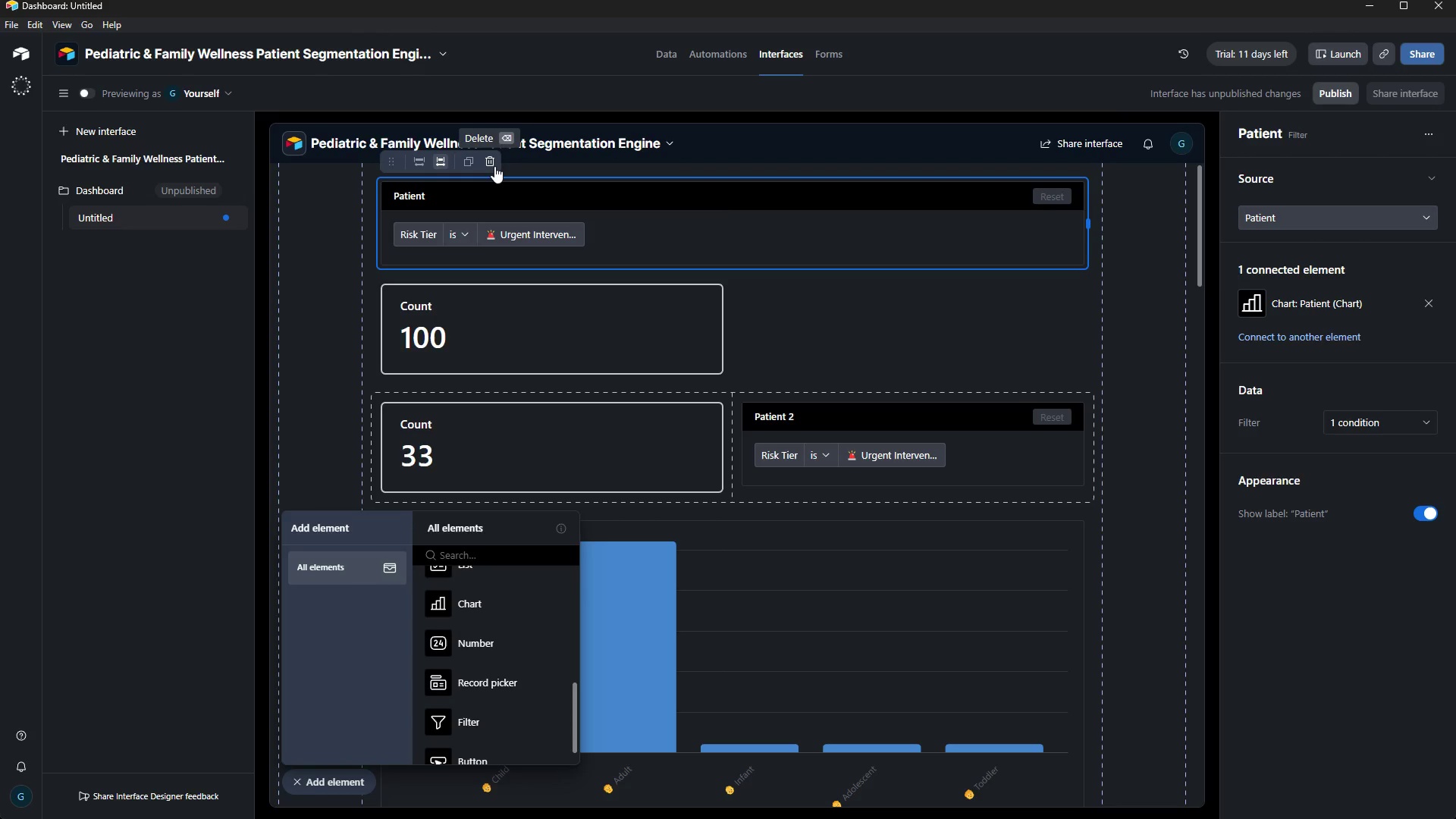 
left_click([494, 165])
 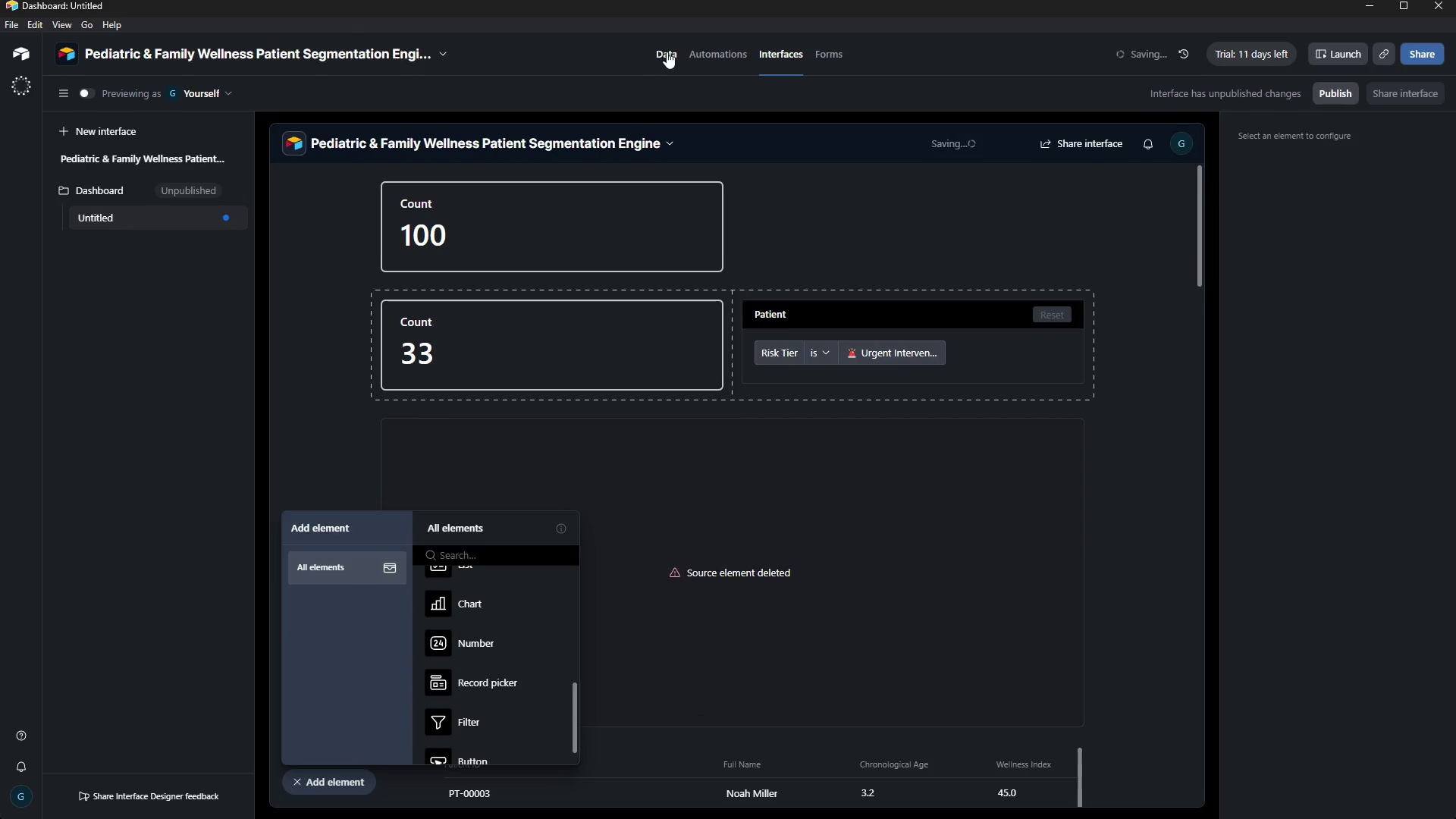 
left_click([667, 52])
 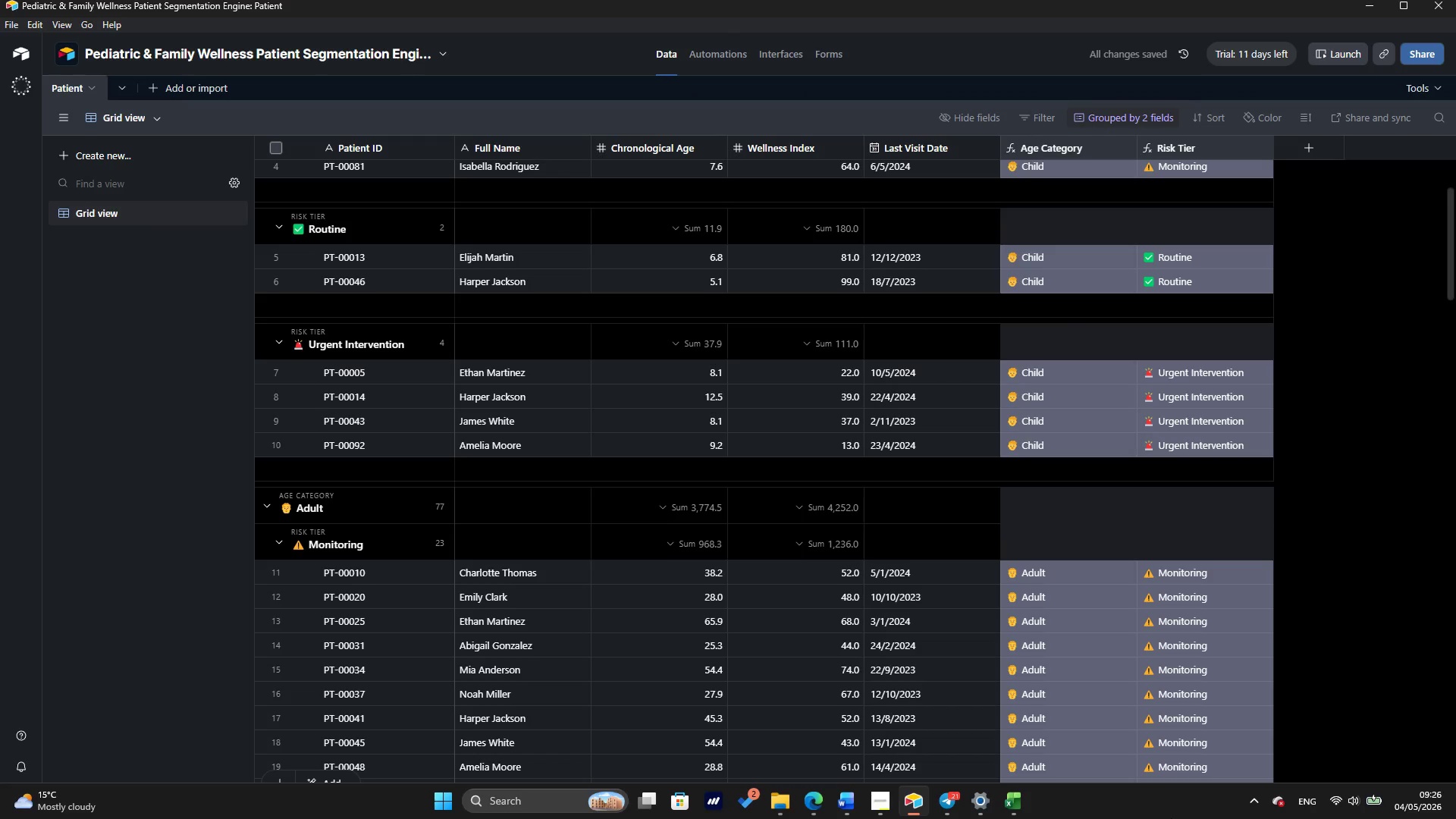 
left_click([874, 795])